 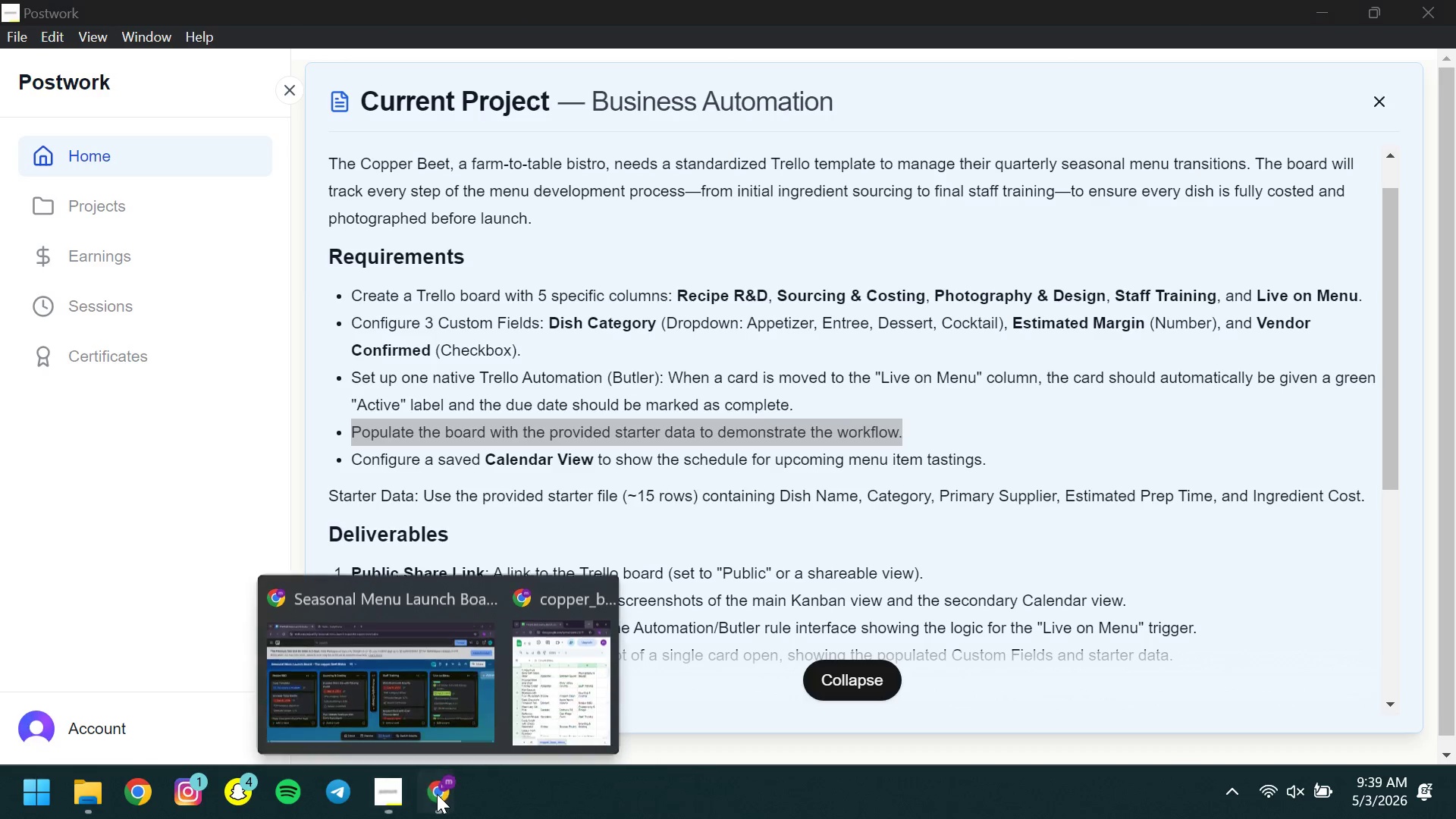 
left_click([388, 687])
 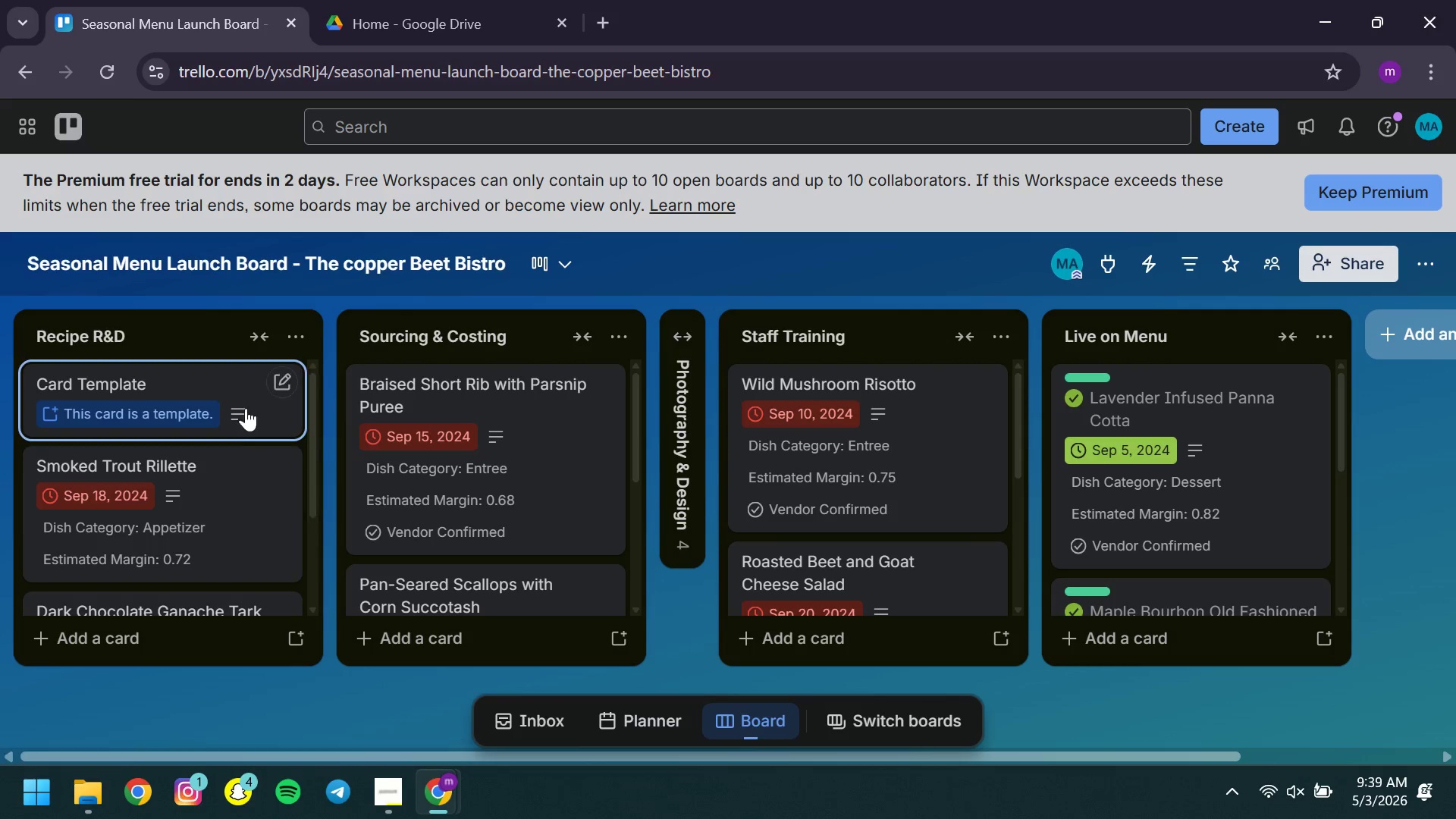 
left_click_drag(start_coordinate=[195, 357], to_coordinate=[193, 374])
 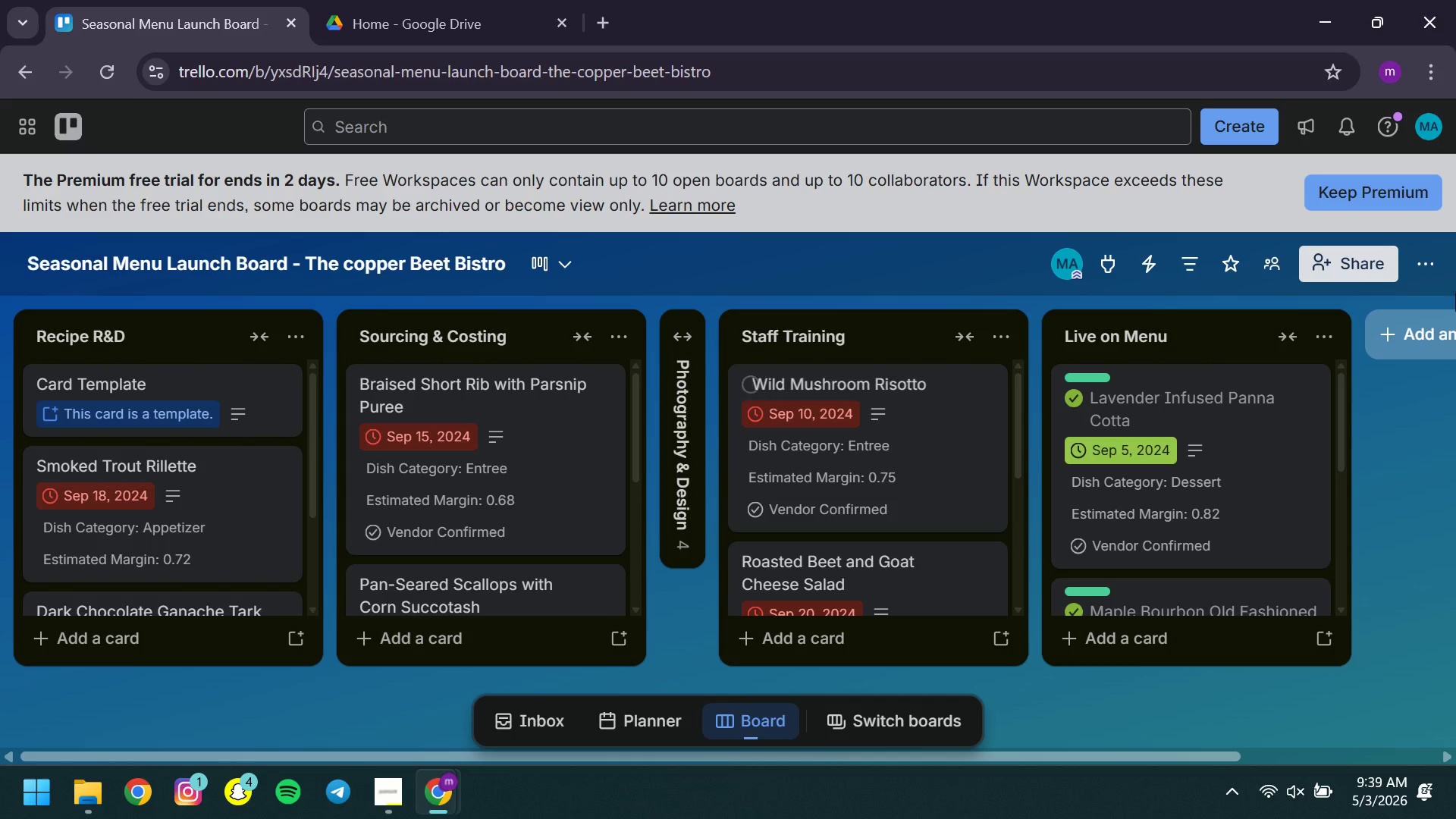 
left_click([1424, 271])
 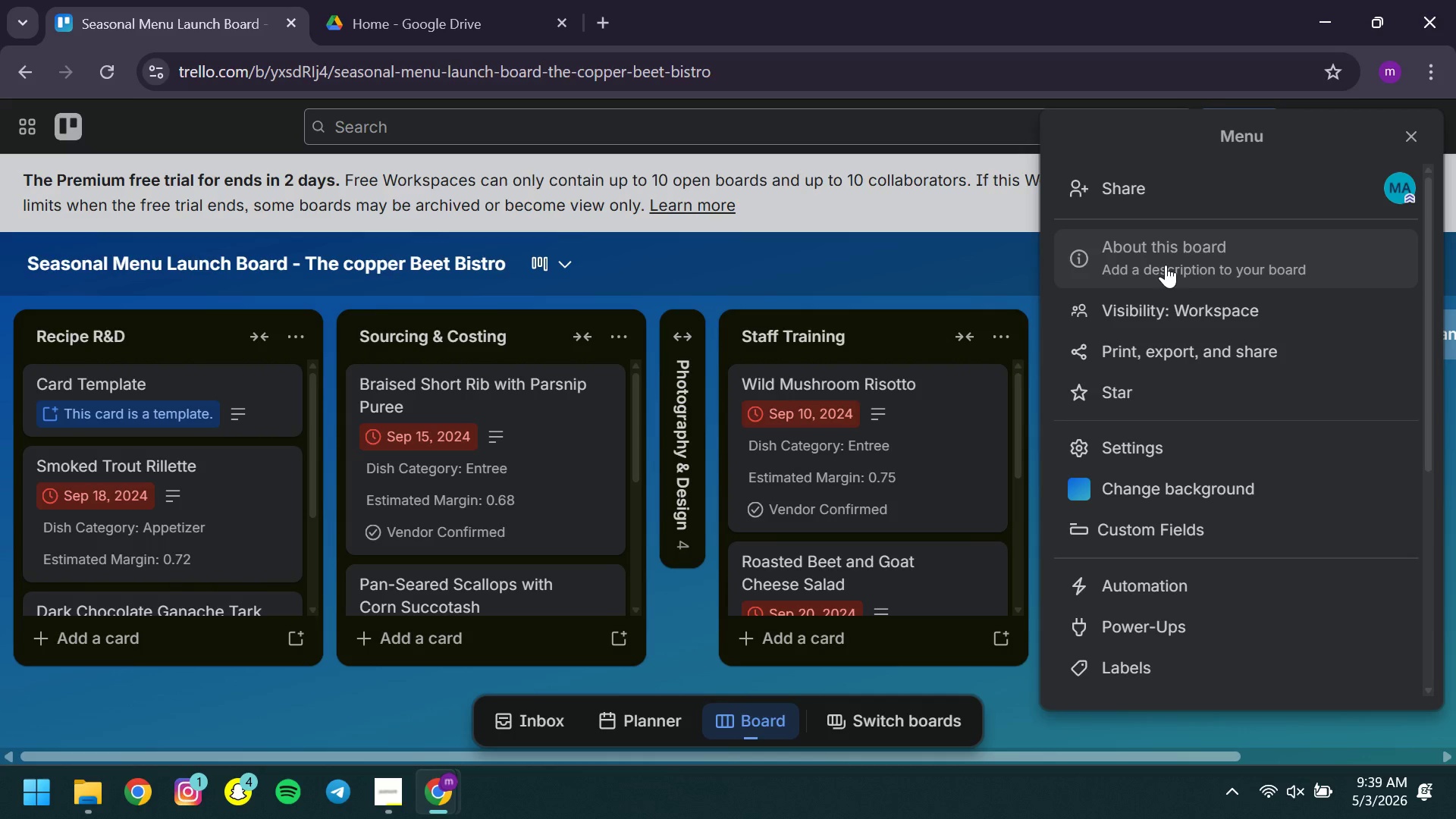 
left_click([1175, 308])
 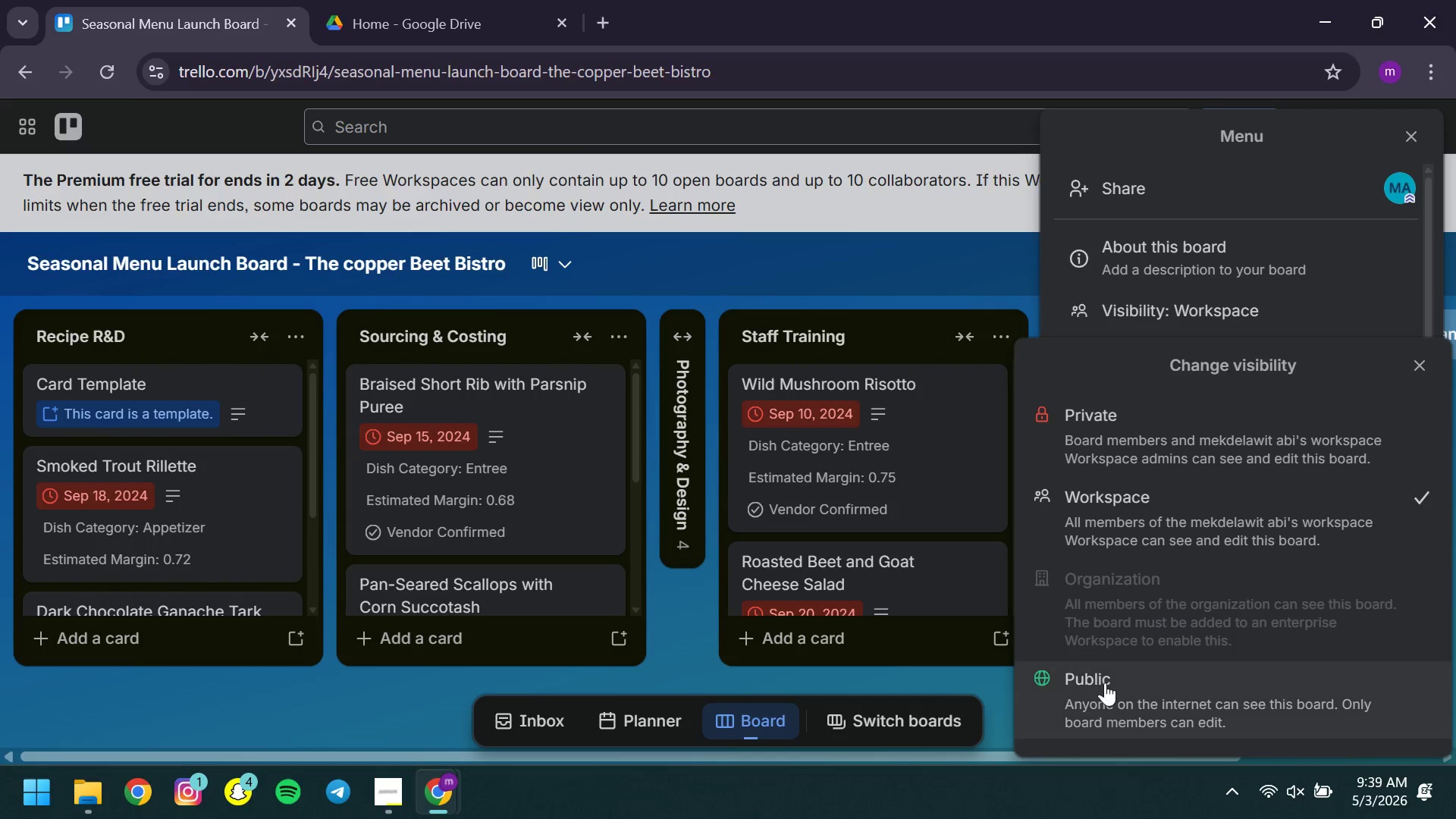 
left_click([1105, 680])
 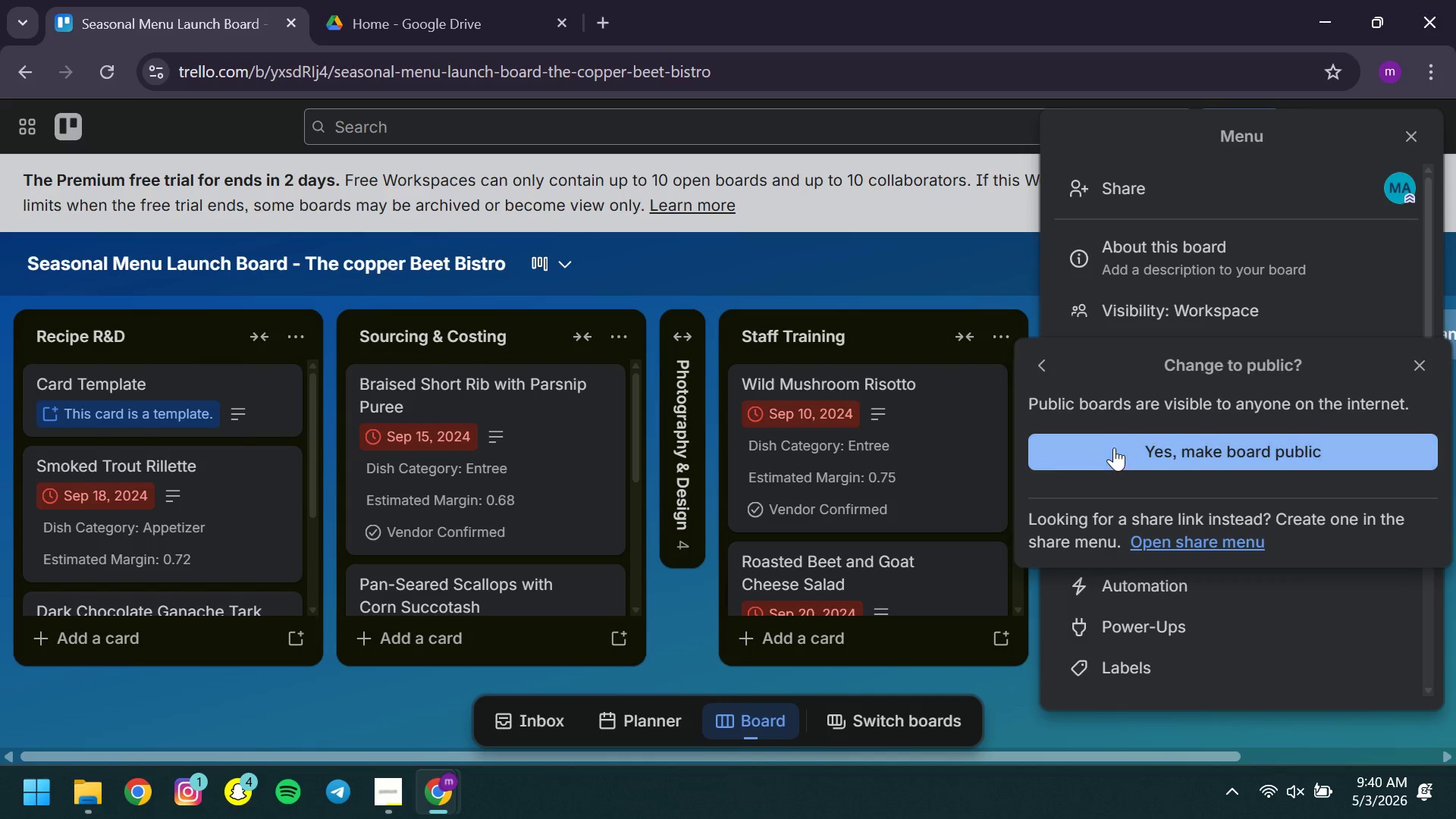 
wait(7.94)
 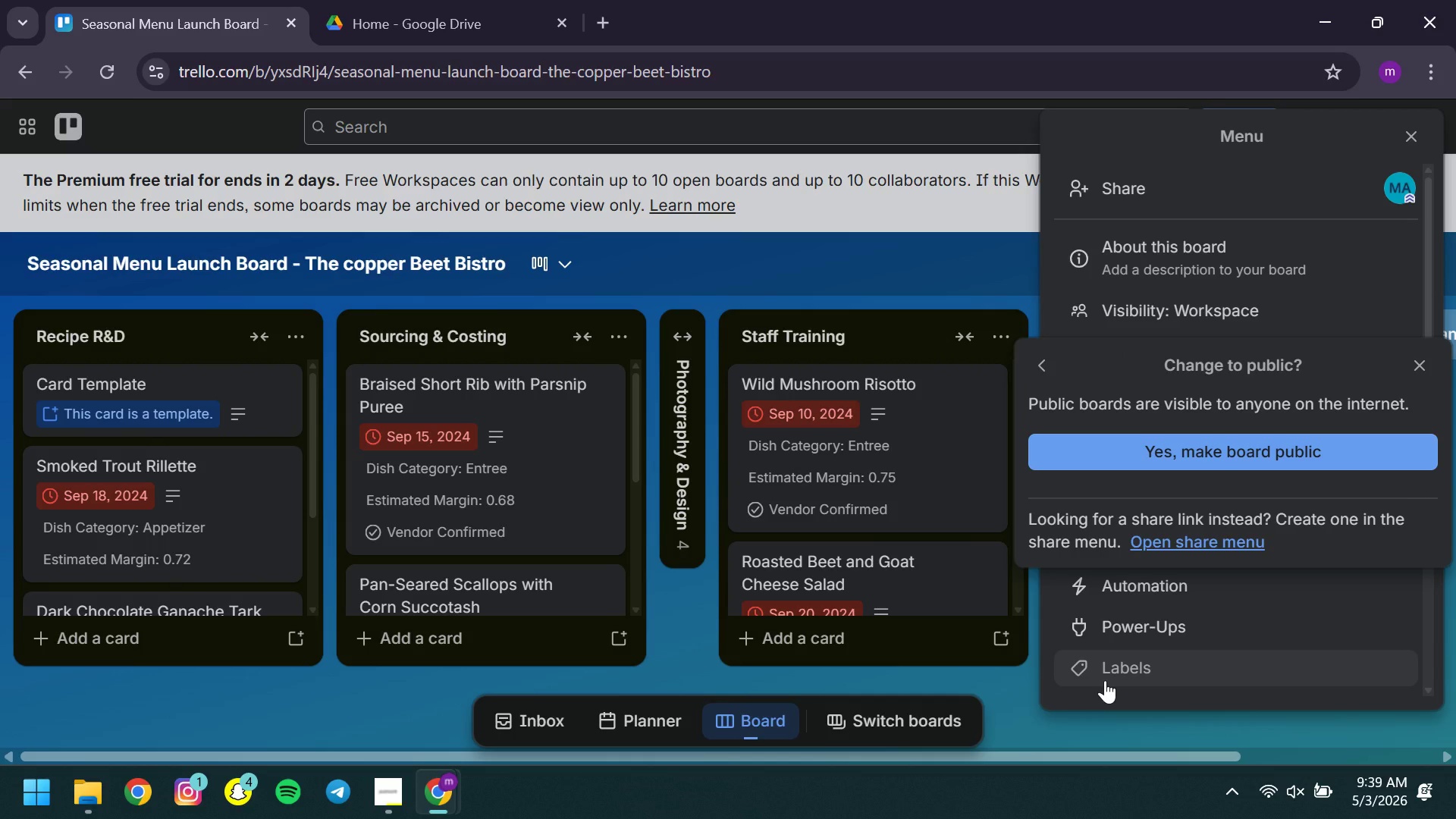 
left_click([1114, 447])
 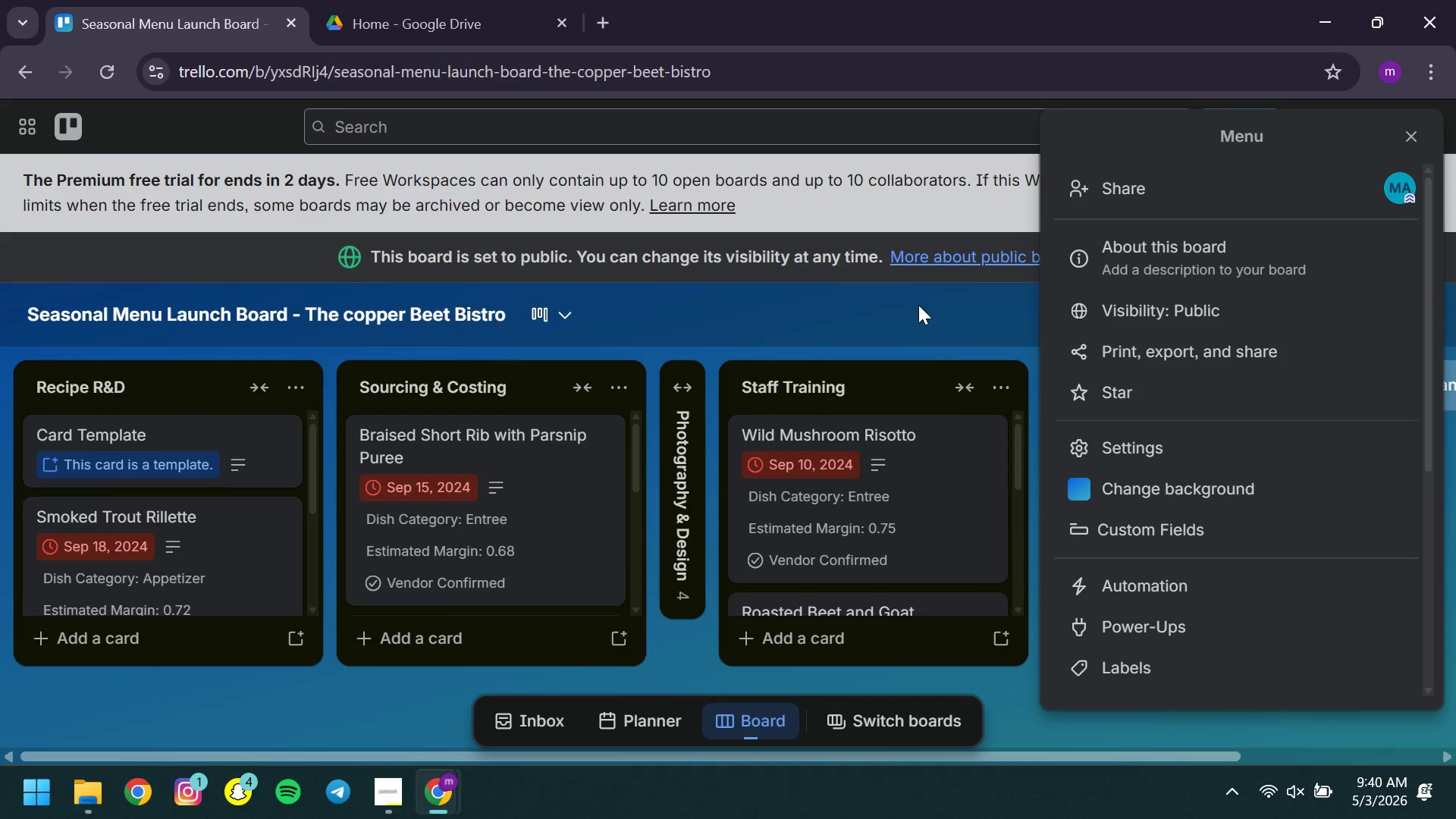 
left_click([1106, 191])
 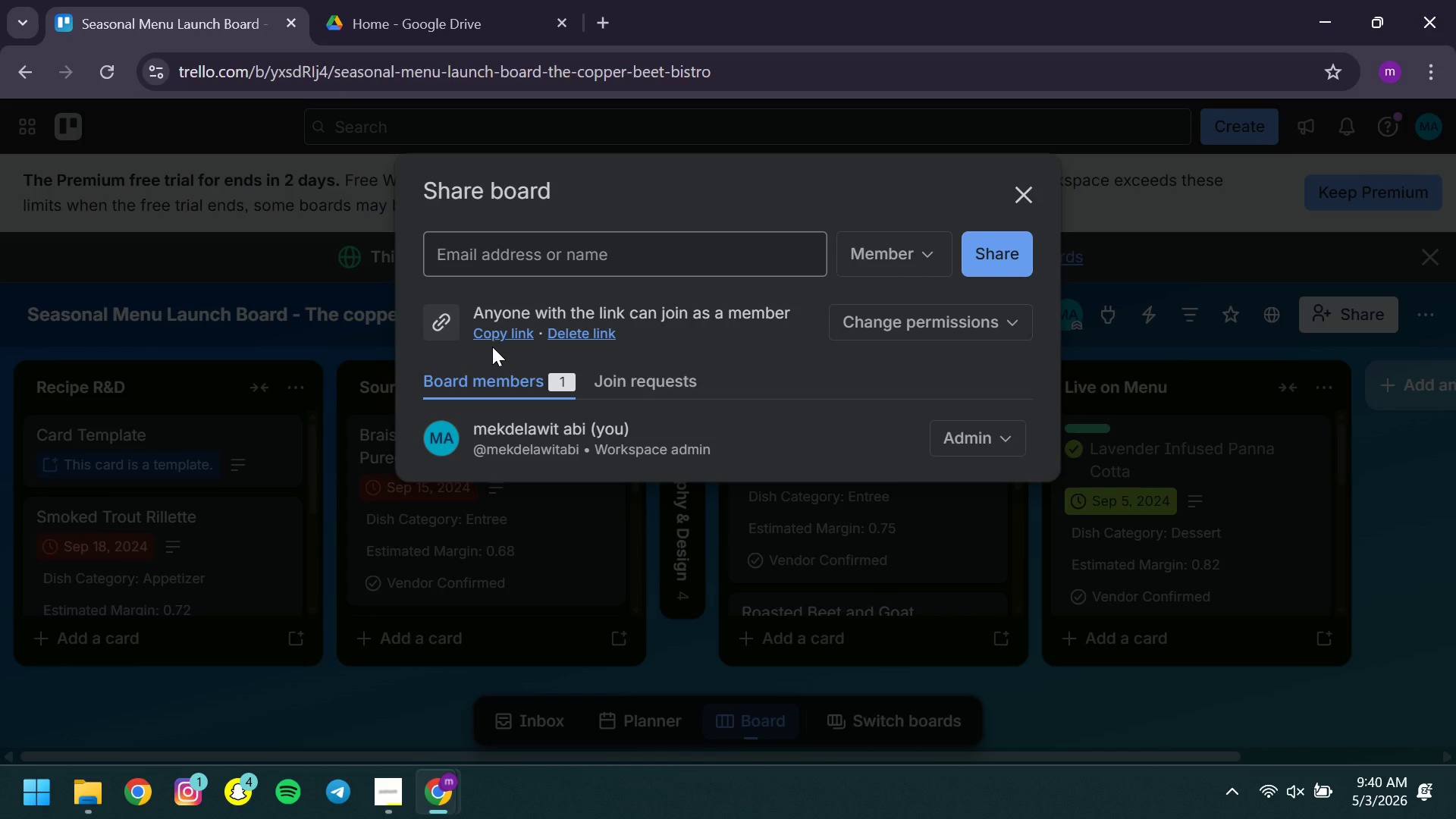 
left_click([483, 337])
 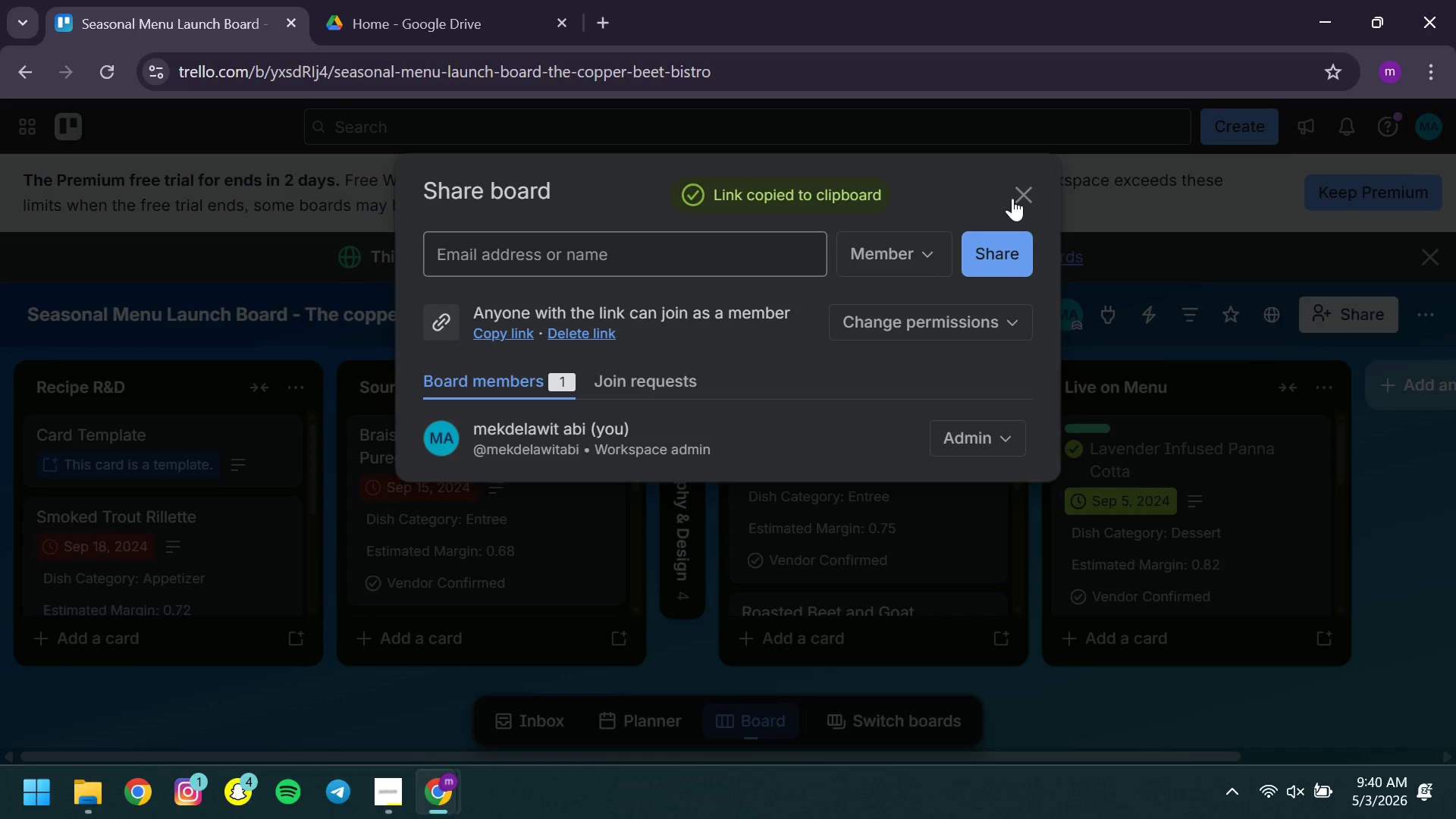 
left_click([1012, 198])
 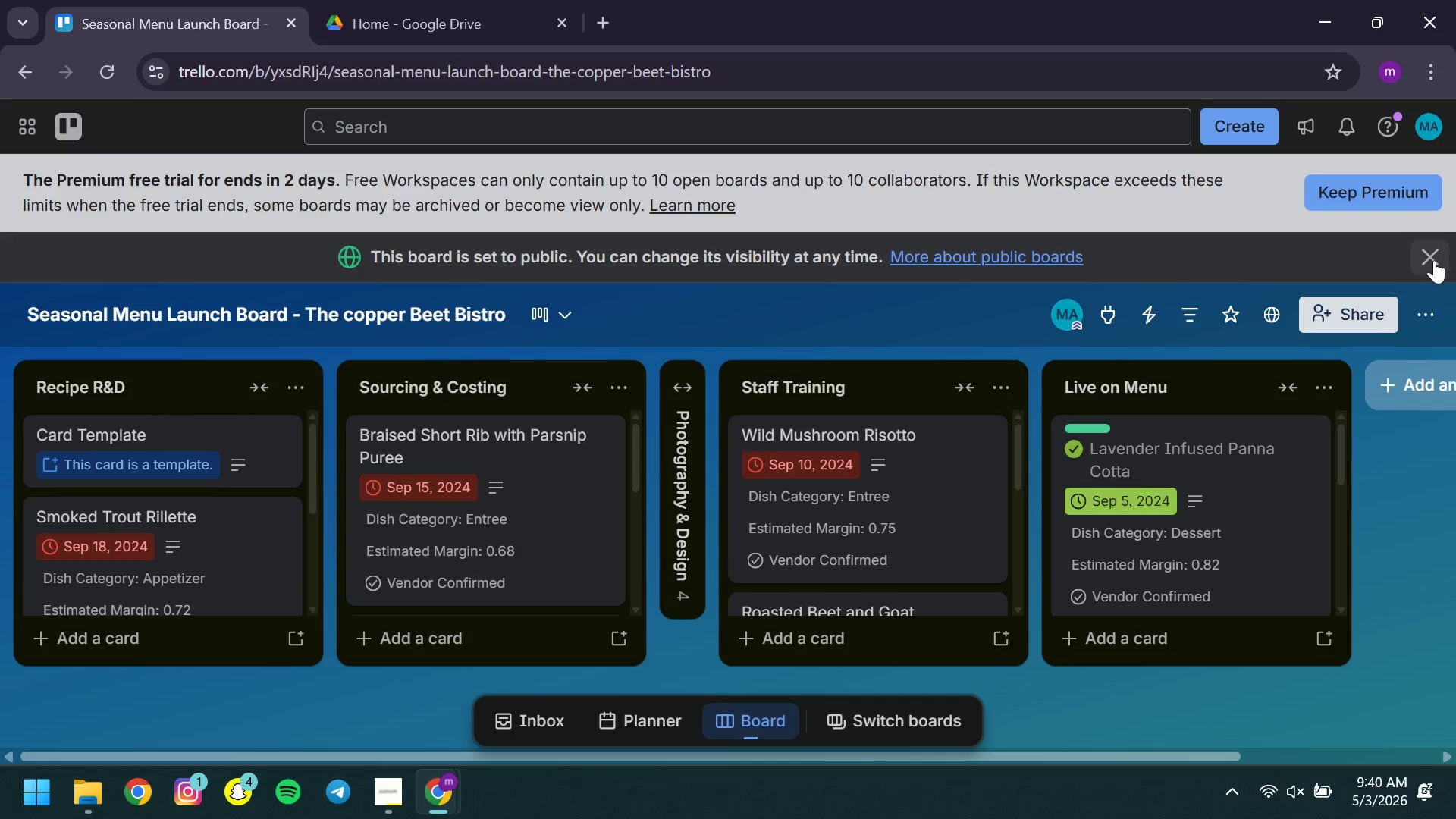 